 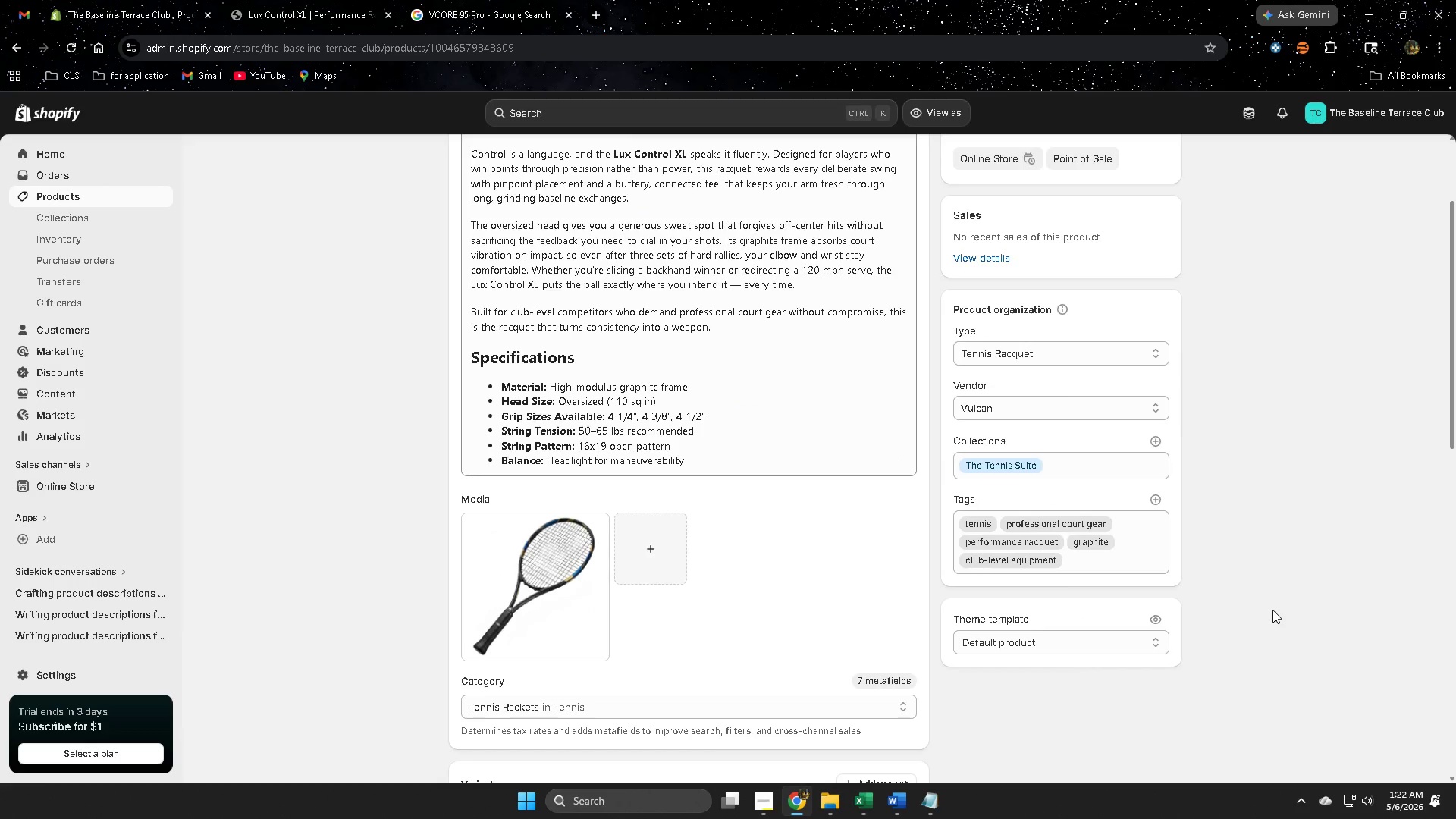 
scroll: coordinate [1329, 617], scroll_direction: down, amount: 2.0
 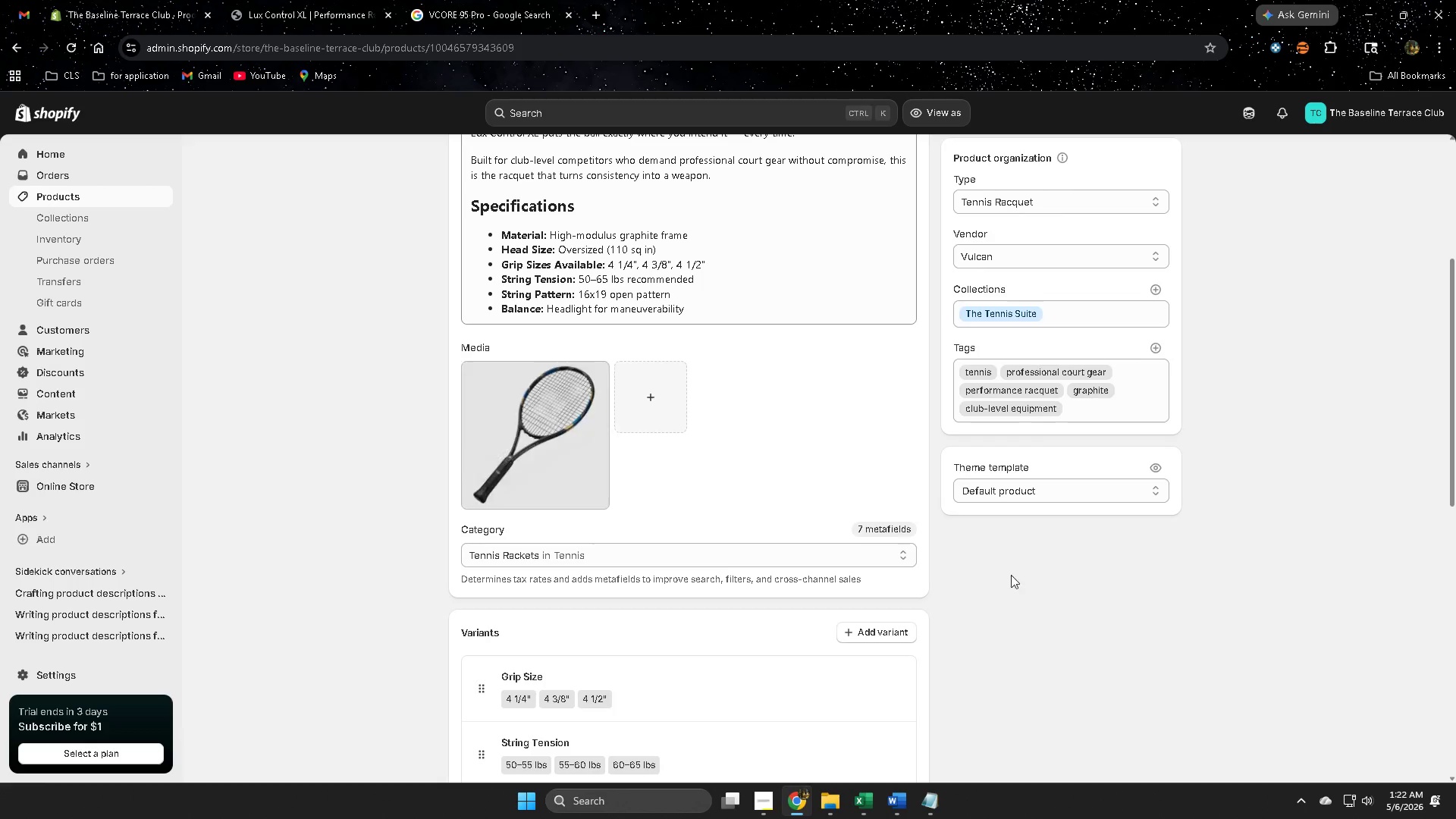 
left_click([463, 0])
 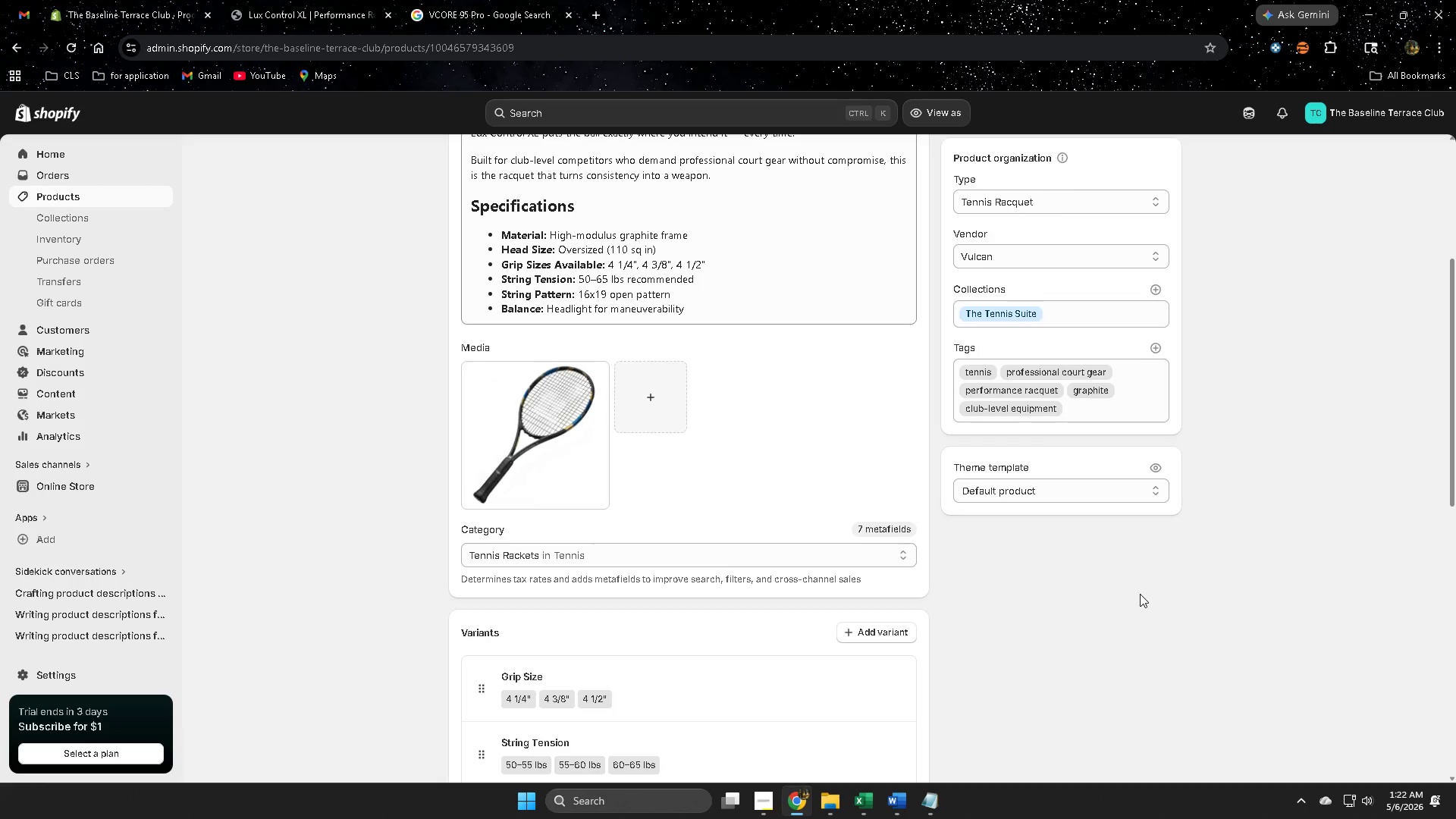 
wait(17.91)
 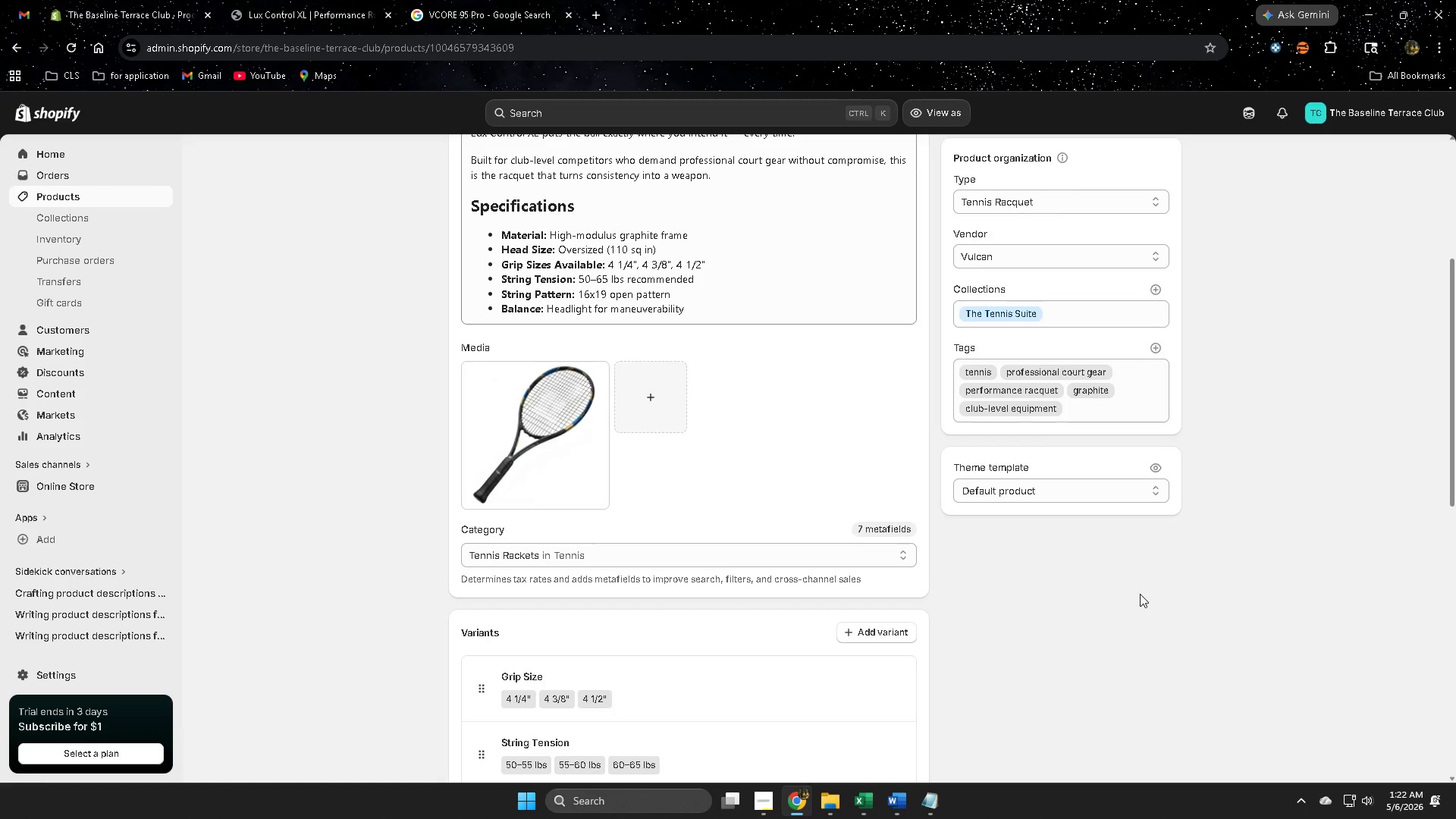 
left_click([125, 0])
 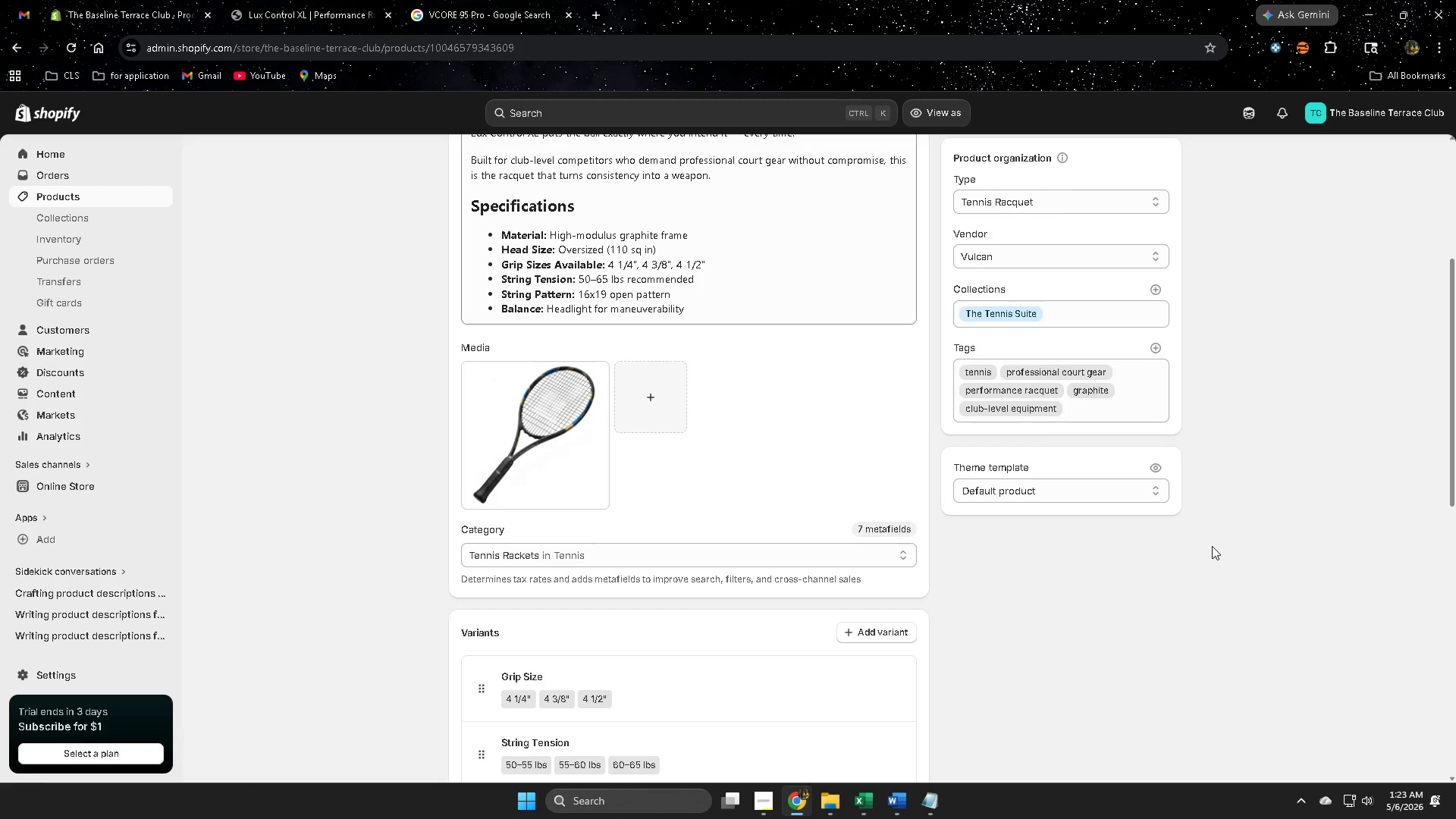 
scroll: coordinate [337, 328], scroll_direction: down, amount: 9.0
 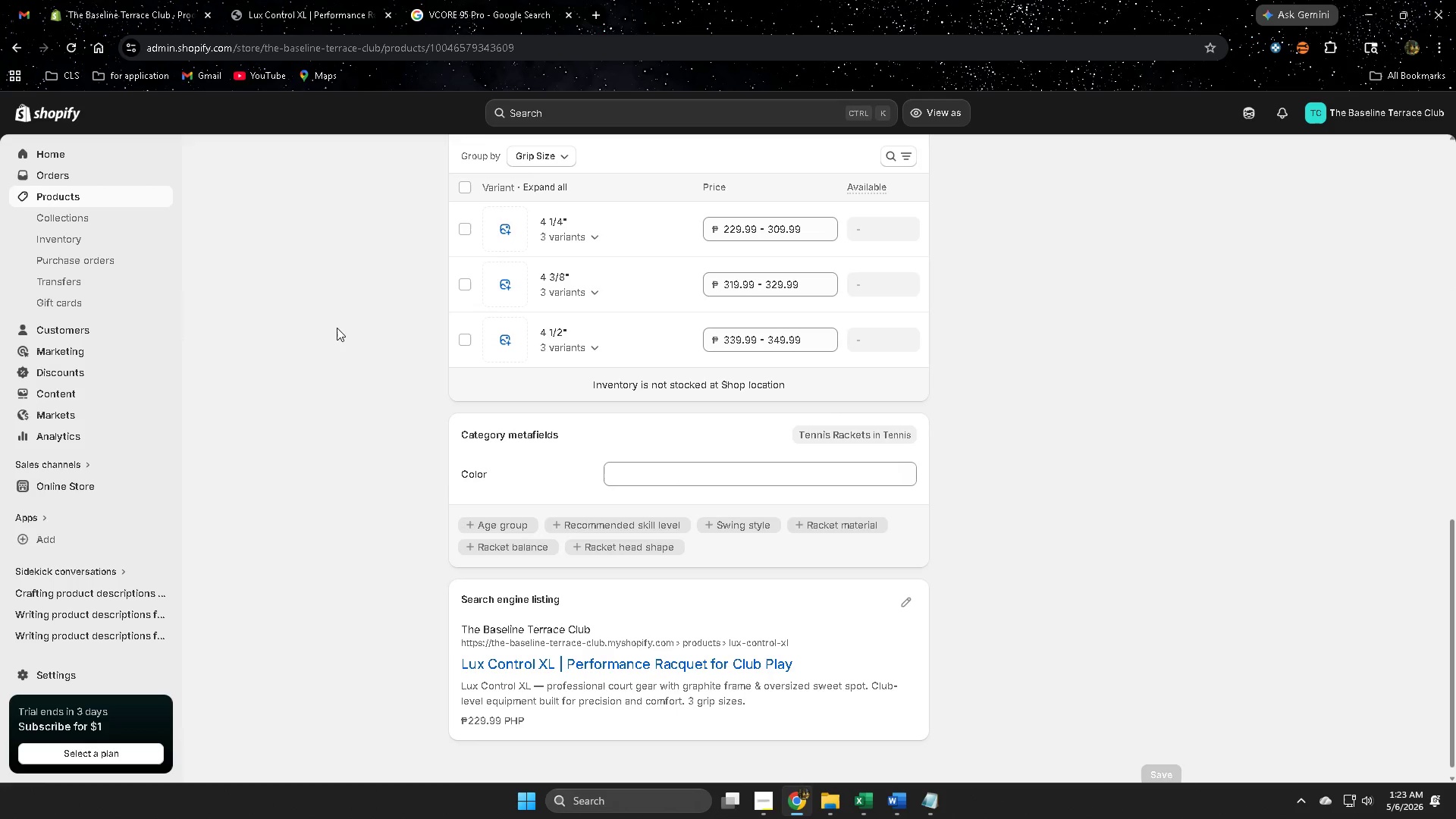 
left_click([1256, 118])
 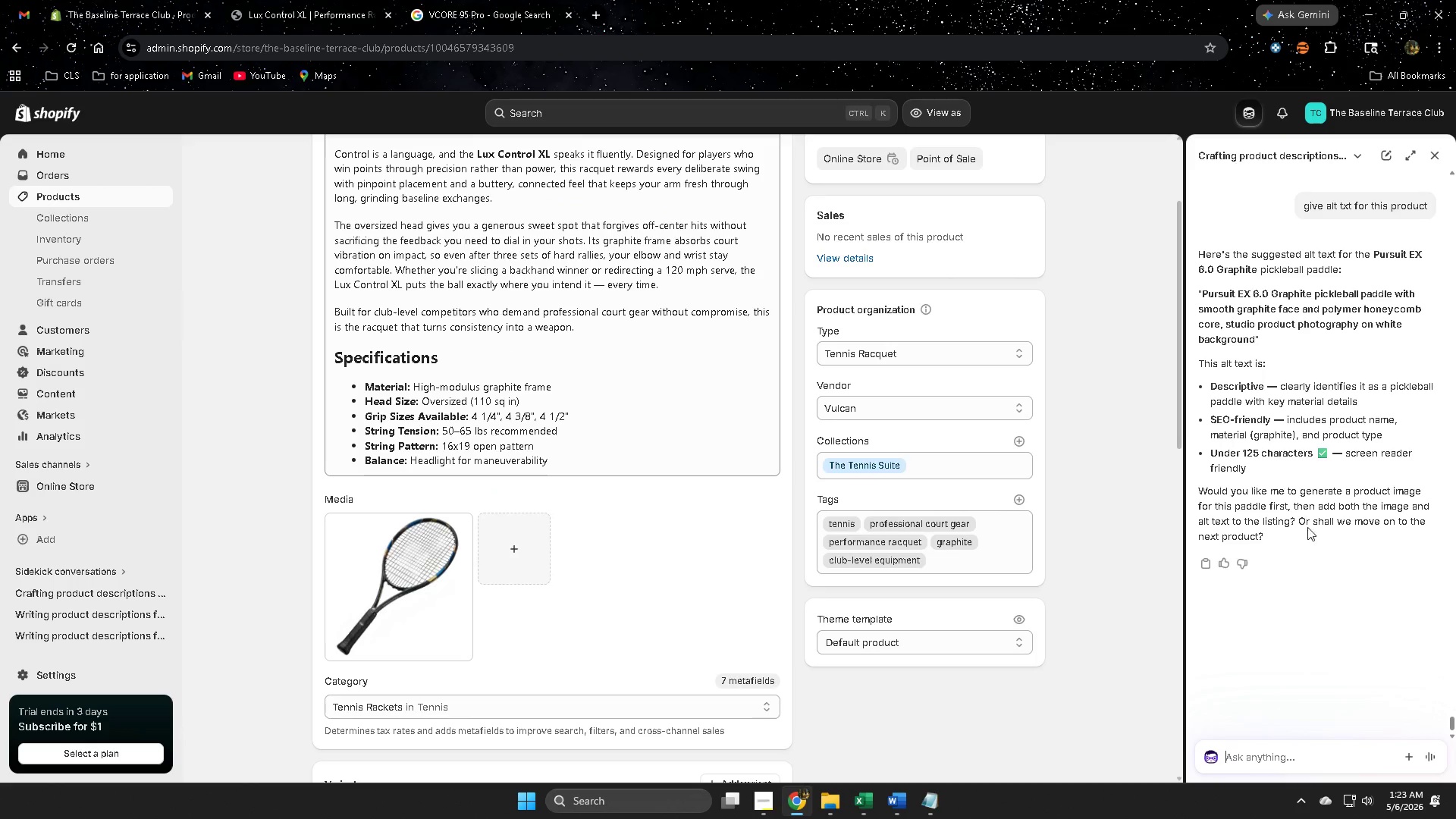 
scroll: coordinate [1319, 598], scroll_direction: up, amount: 11.0
 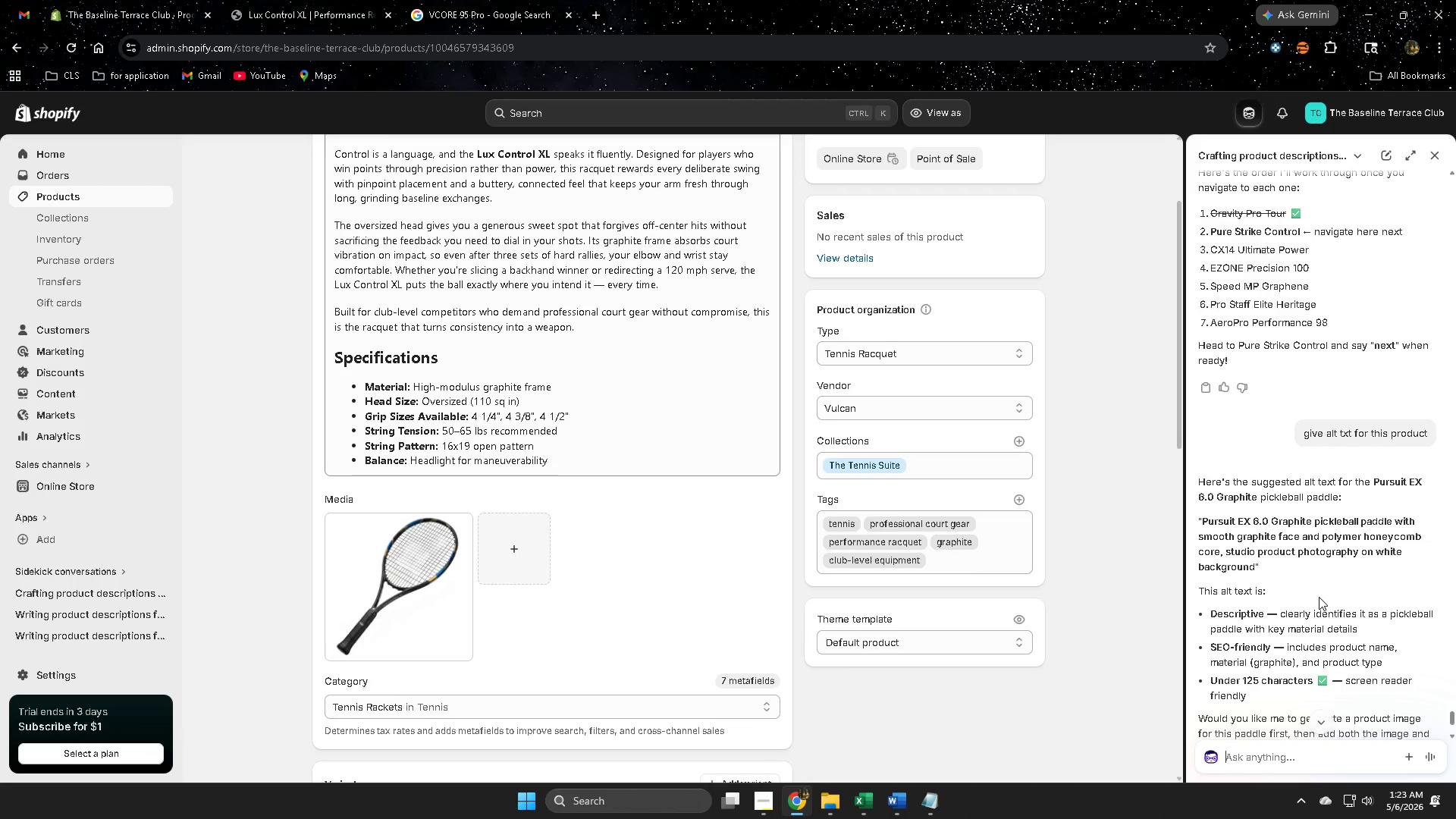 
left_click([1268, 755])
 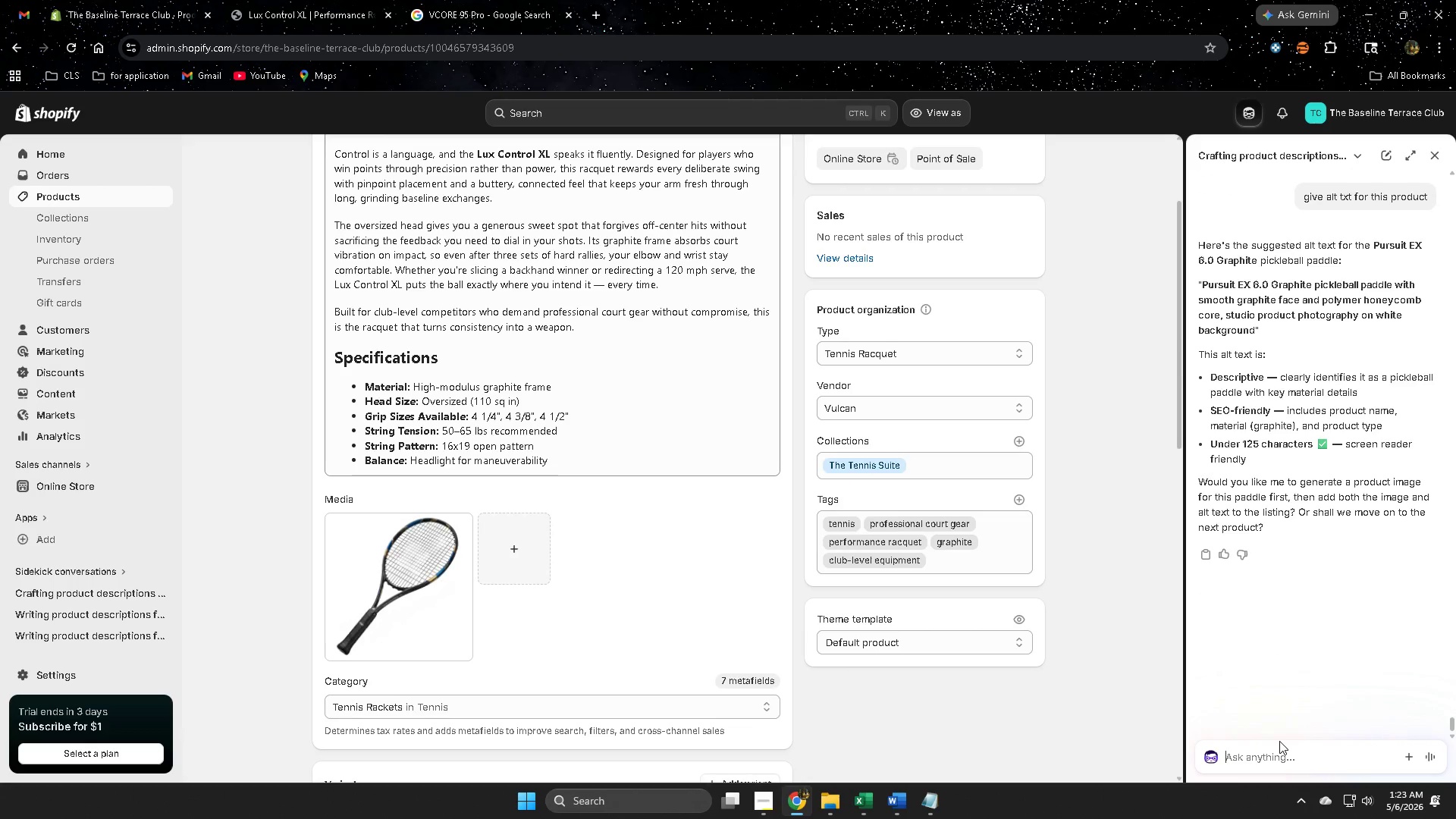 
scroll: coordinate [1319, 597], scroll_direction: down, amount: 1.0
 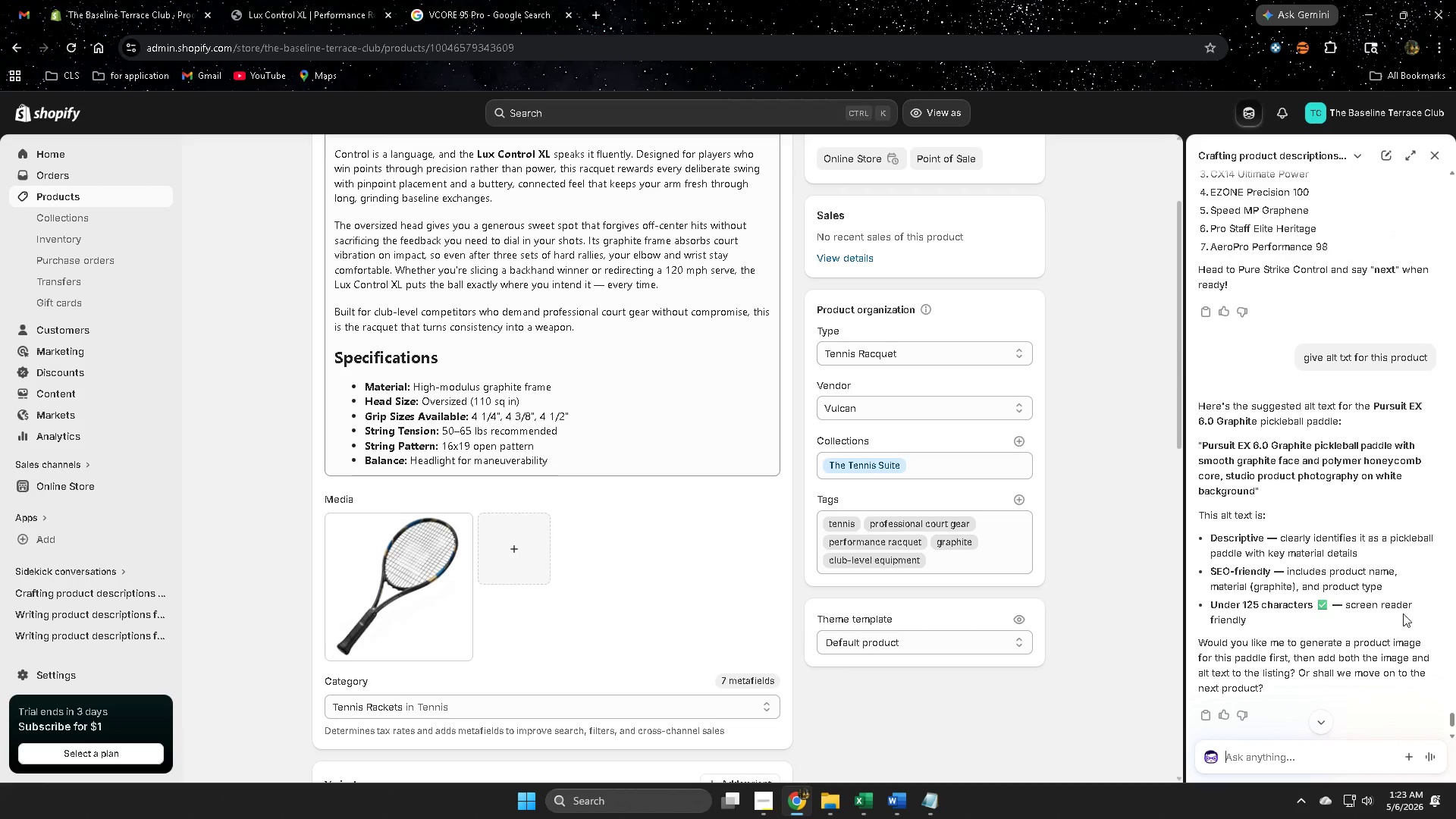 
type(can yo)
 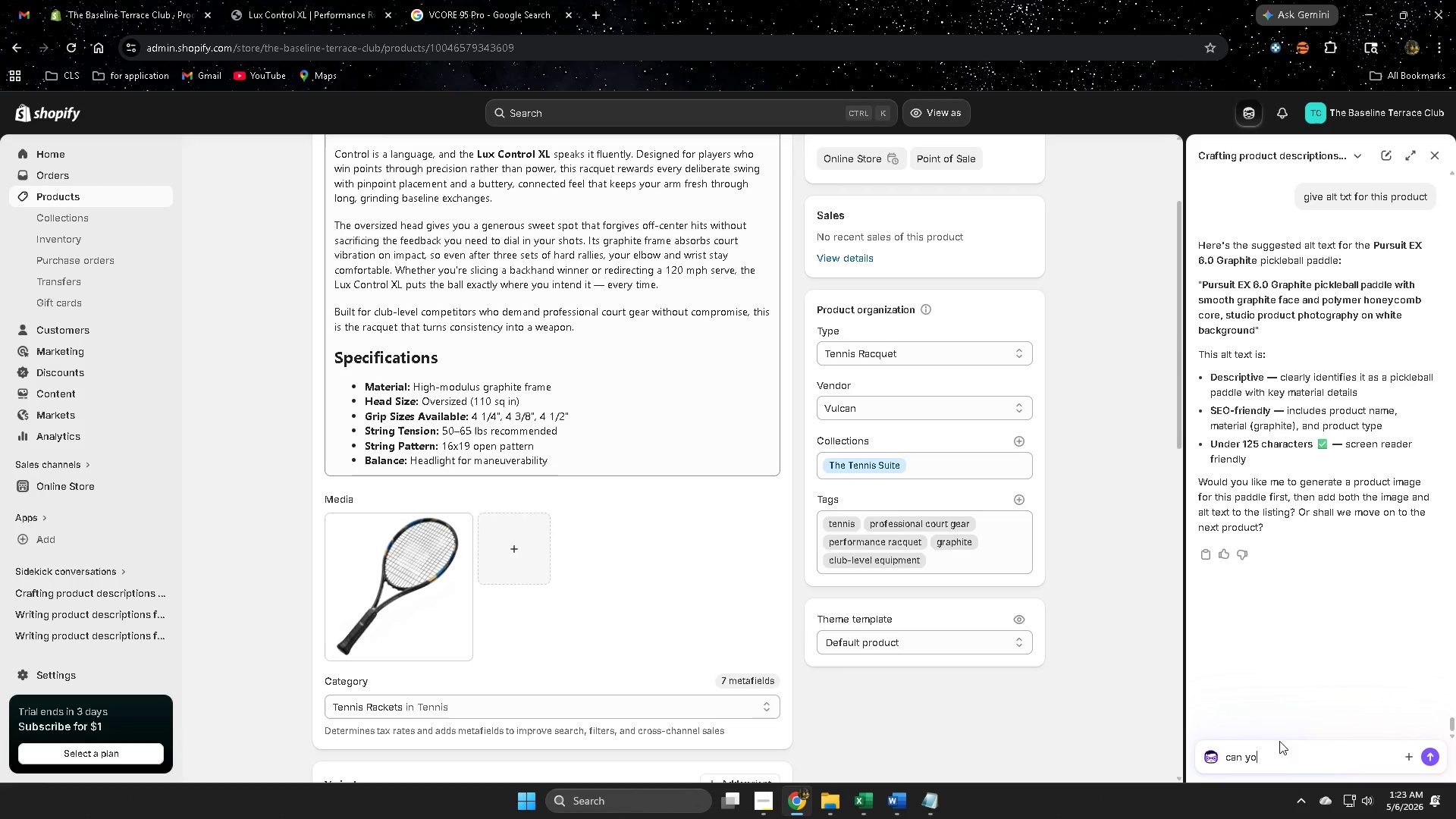 
scroll: coordinate [1365, 714], scroll_direction: down, amount: 4.0
 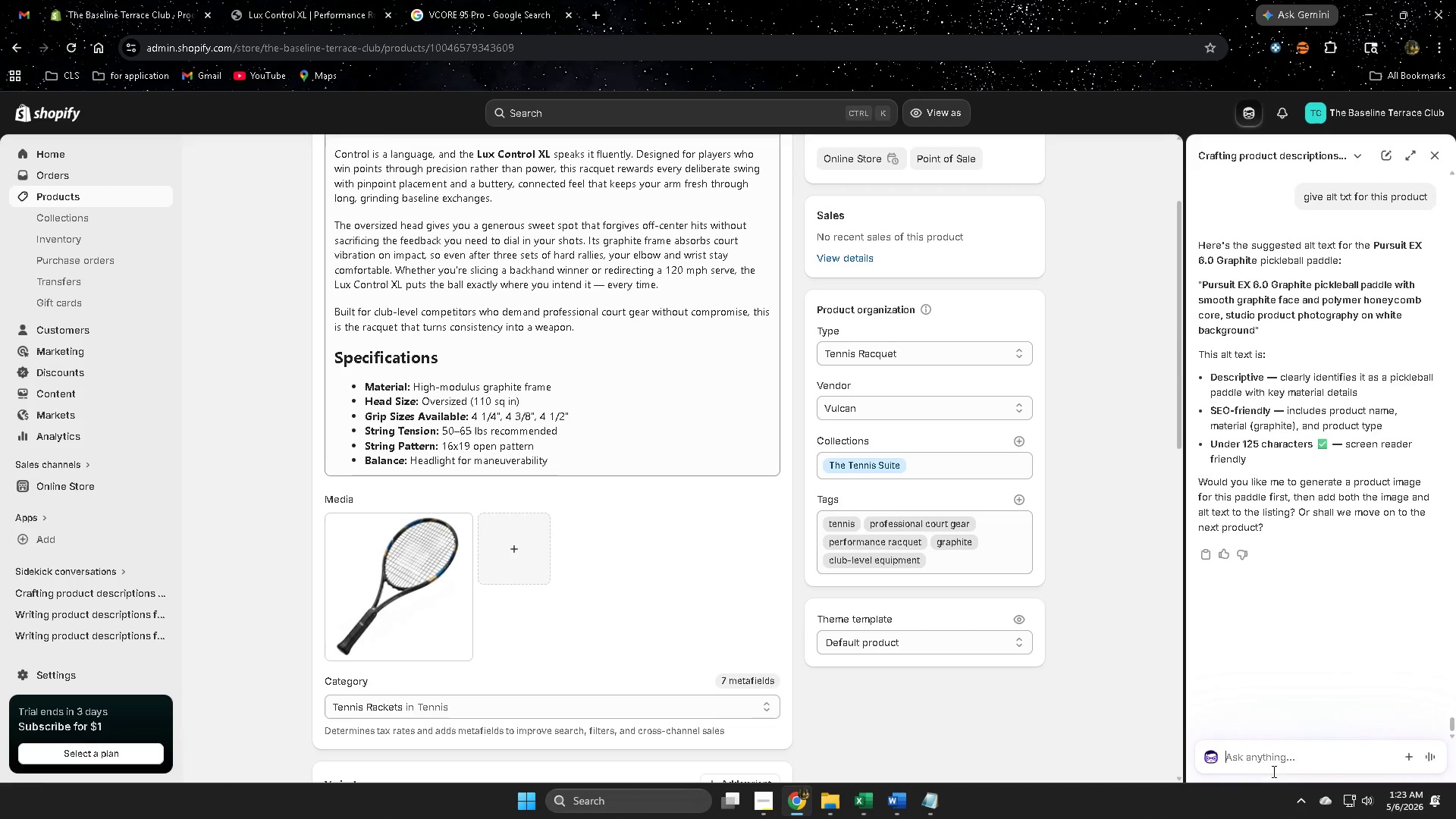 
type(u double check base on vendot )
key(Backspace)
key(Backspace)
type(r how many tennis and pickelball product are there)
 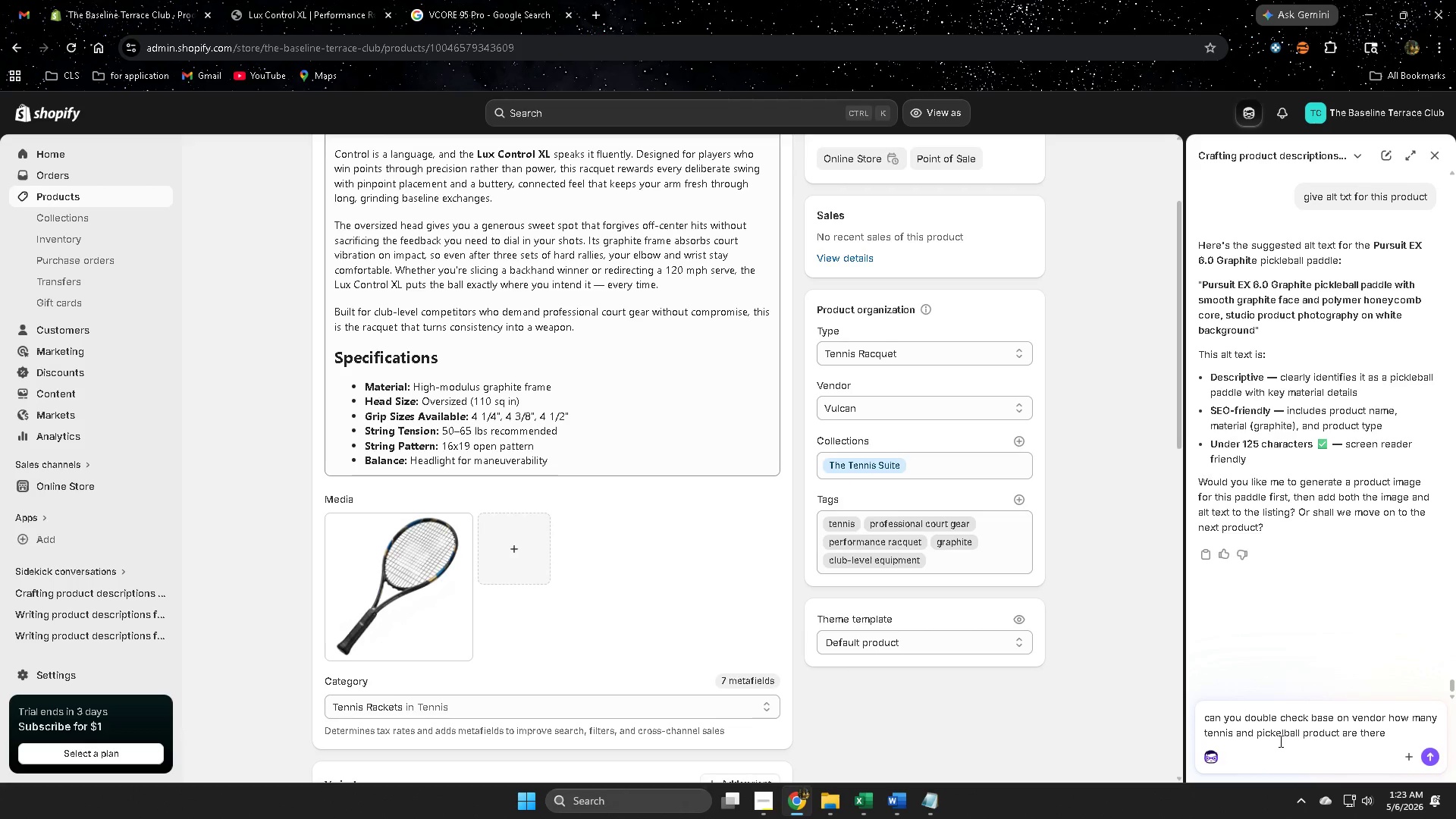 
key(Enter)
 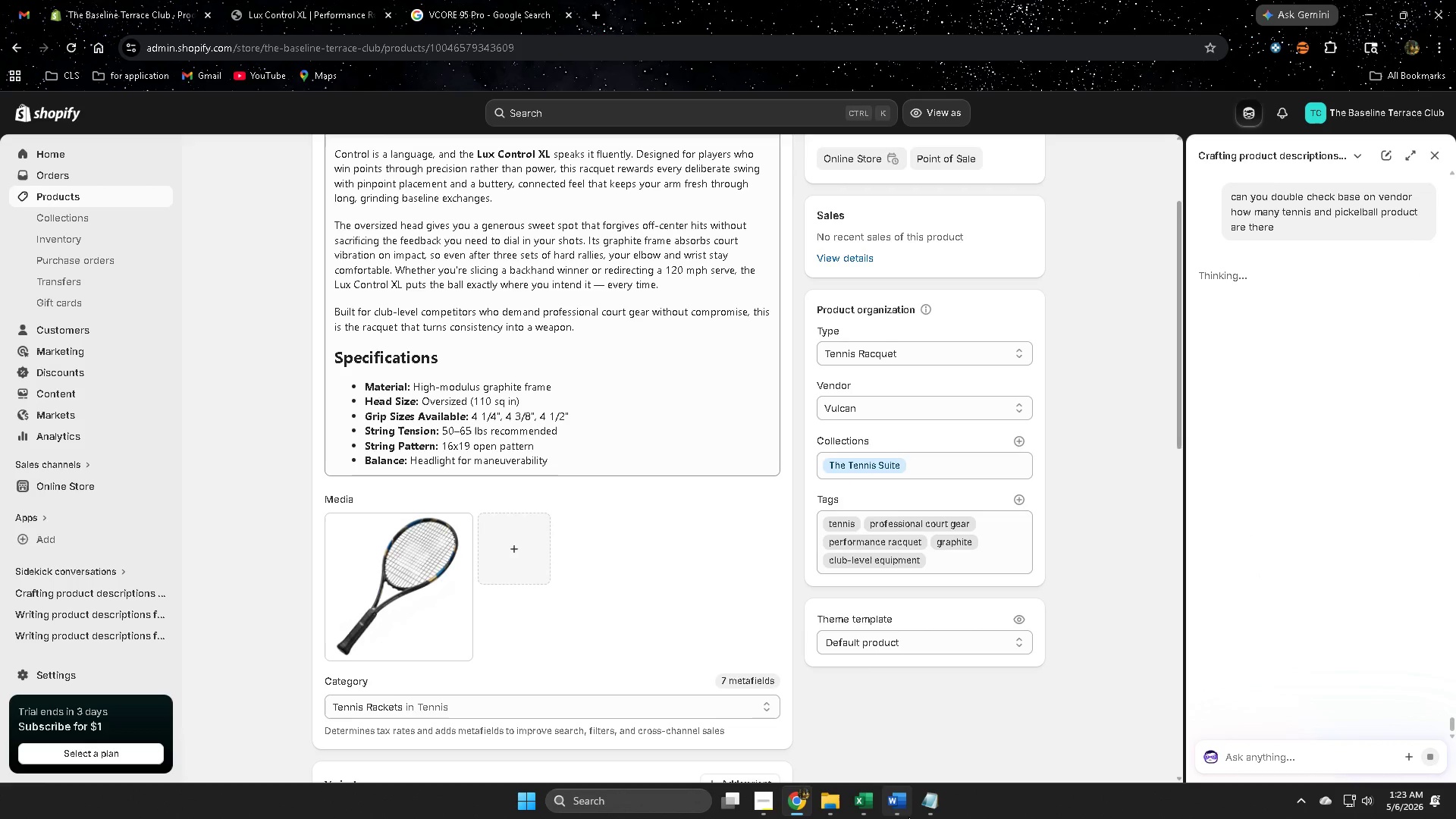 
left_click([762, 808])